 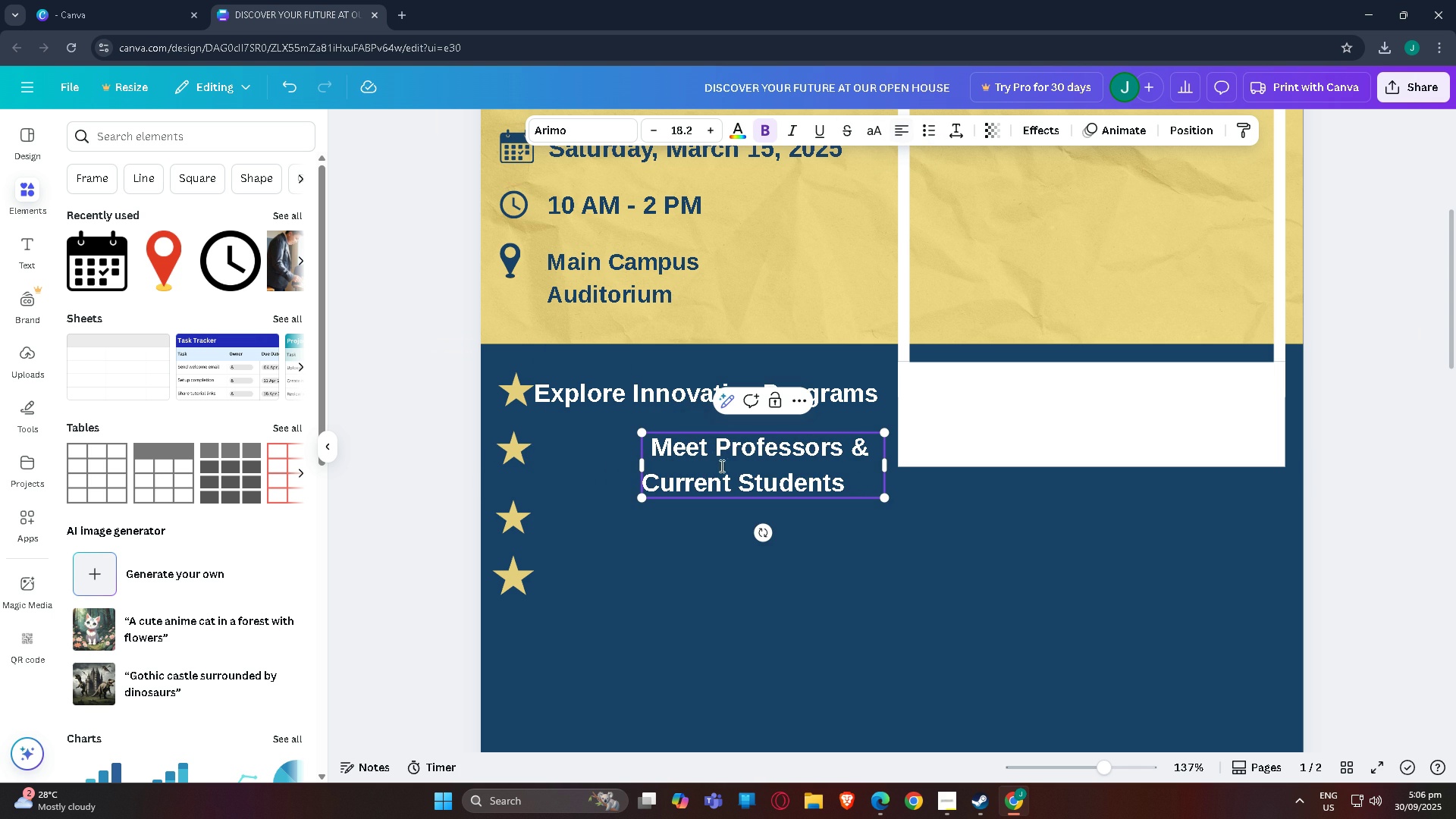 
double_click([1042, 560])
 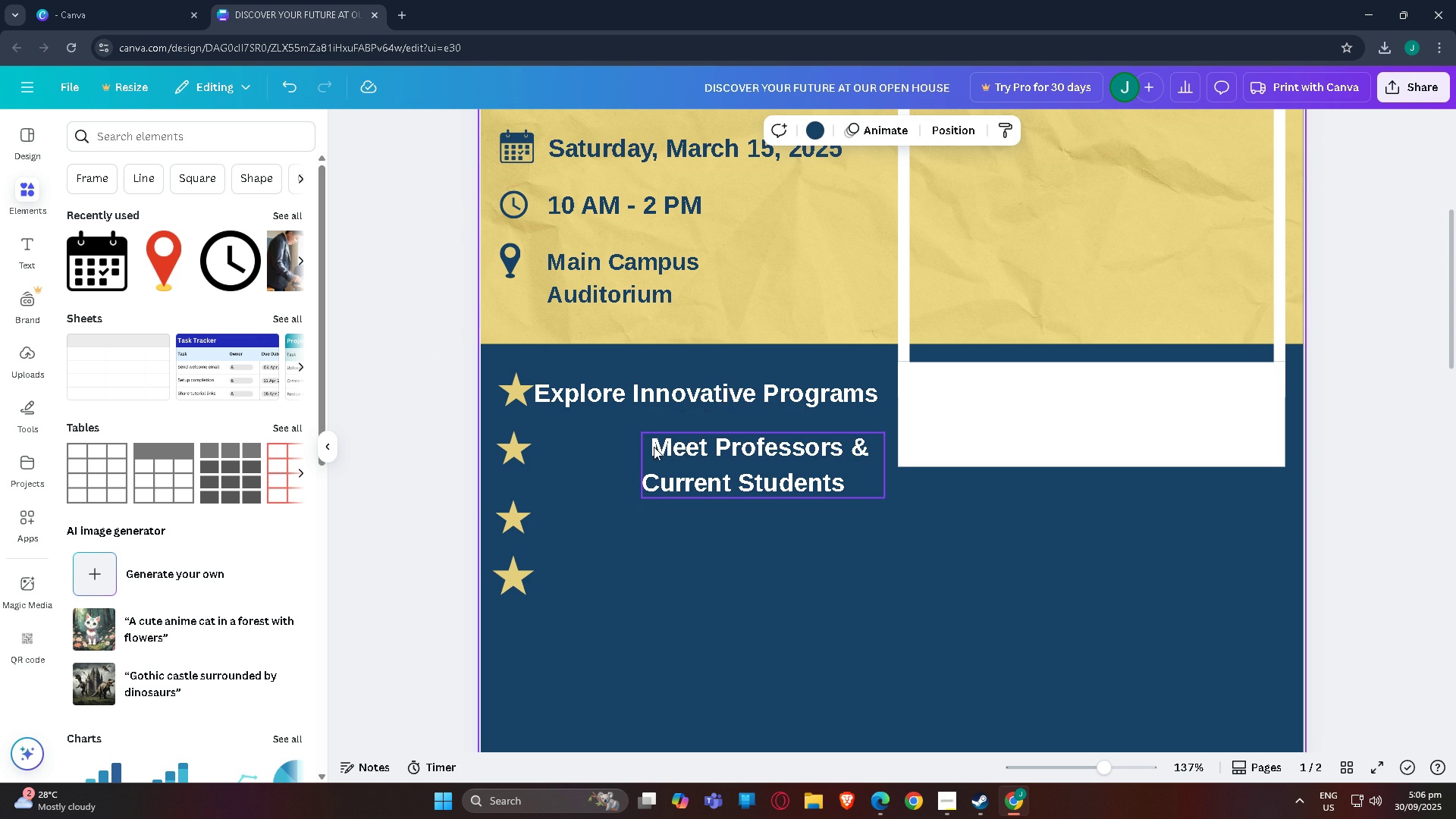 
left_click([654, 447])
 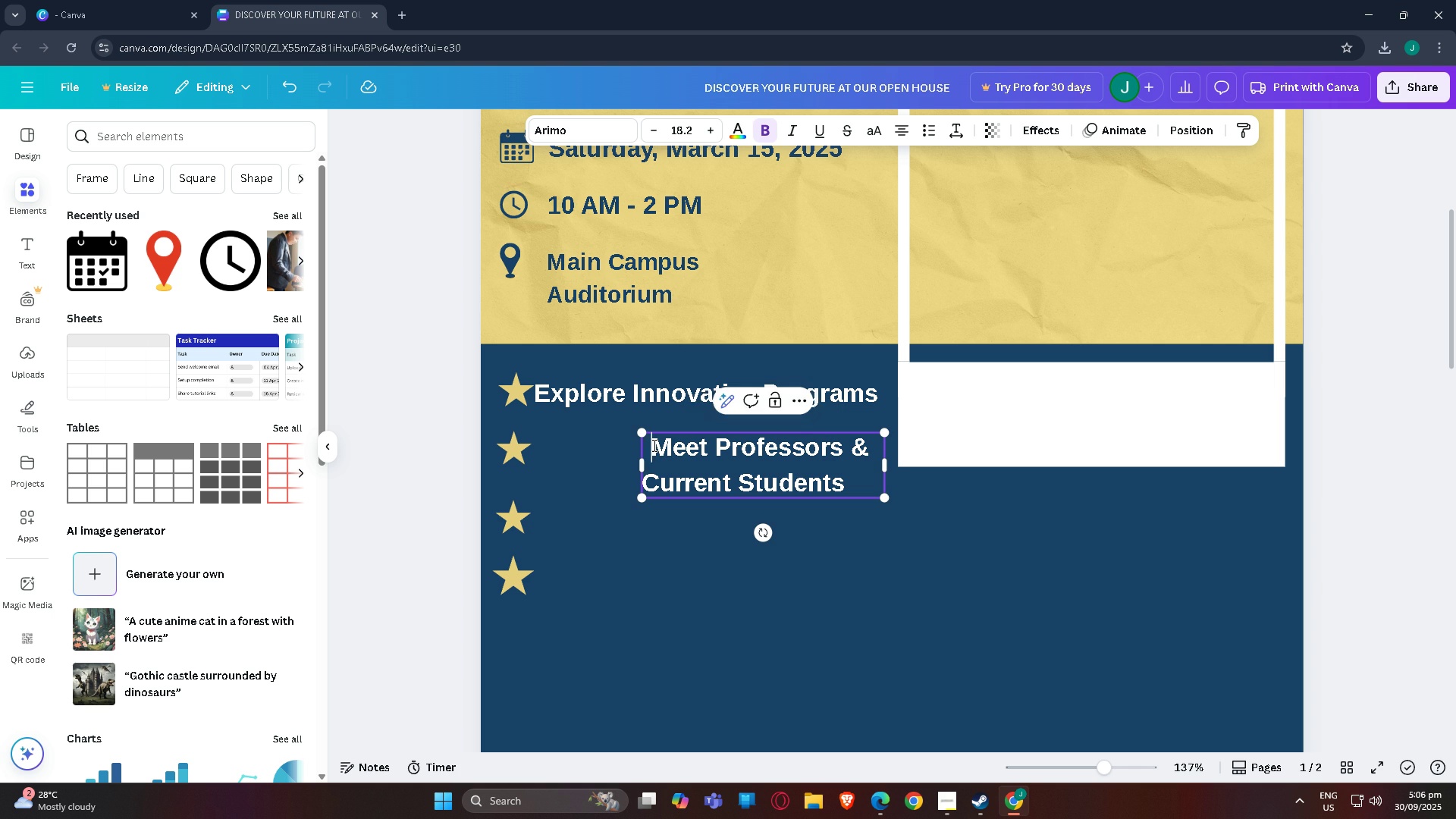 
triple_click([653, 445])
 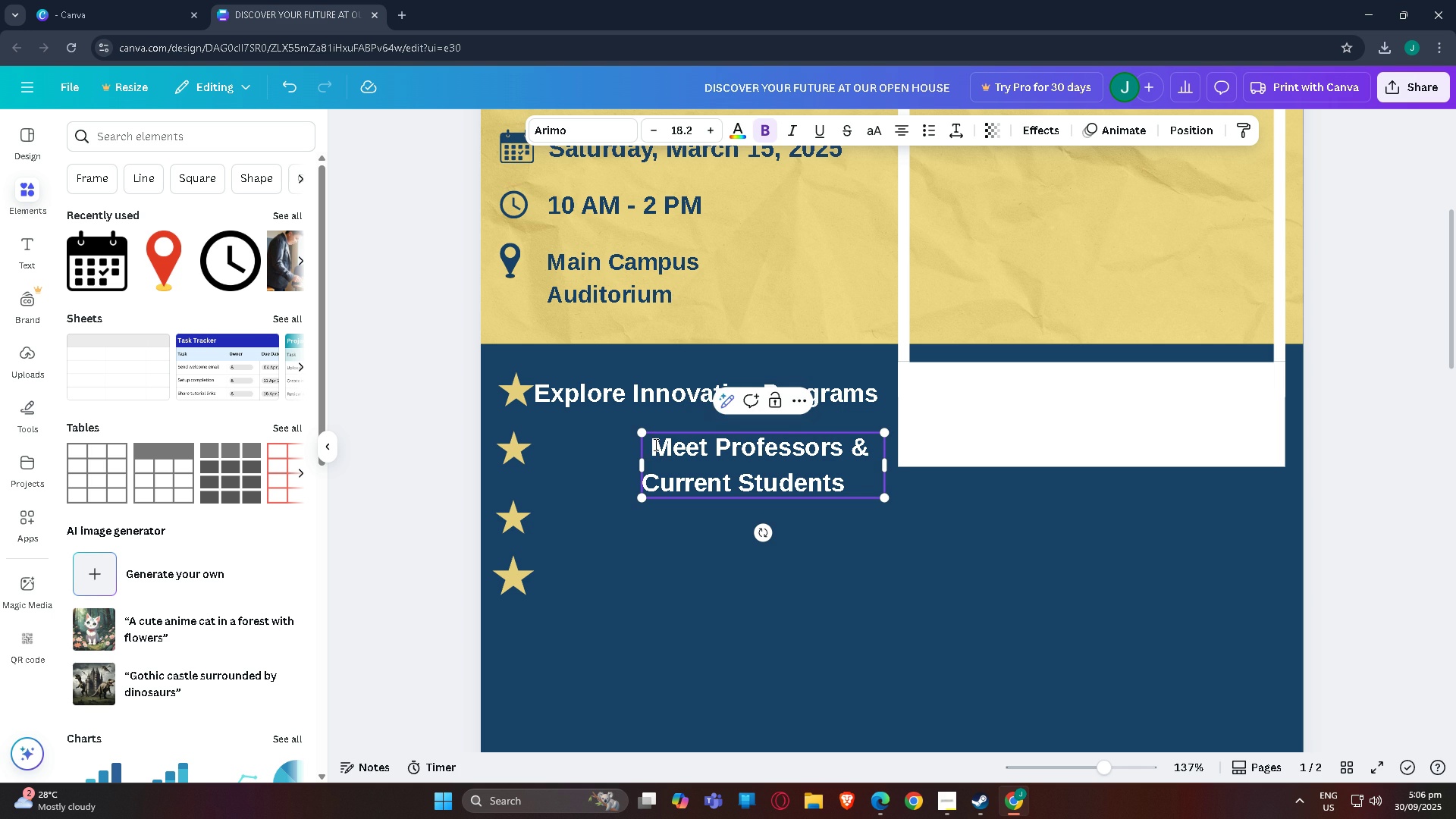 
key(Backspace)